 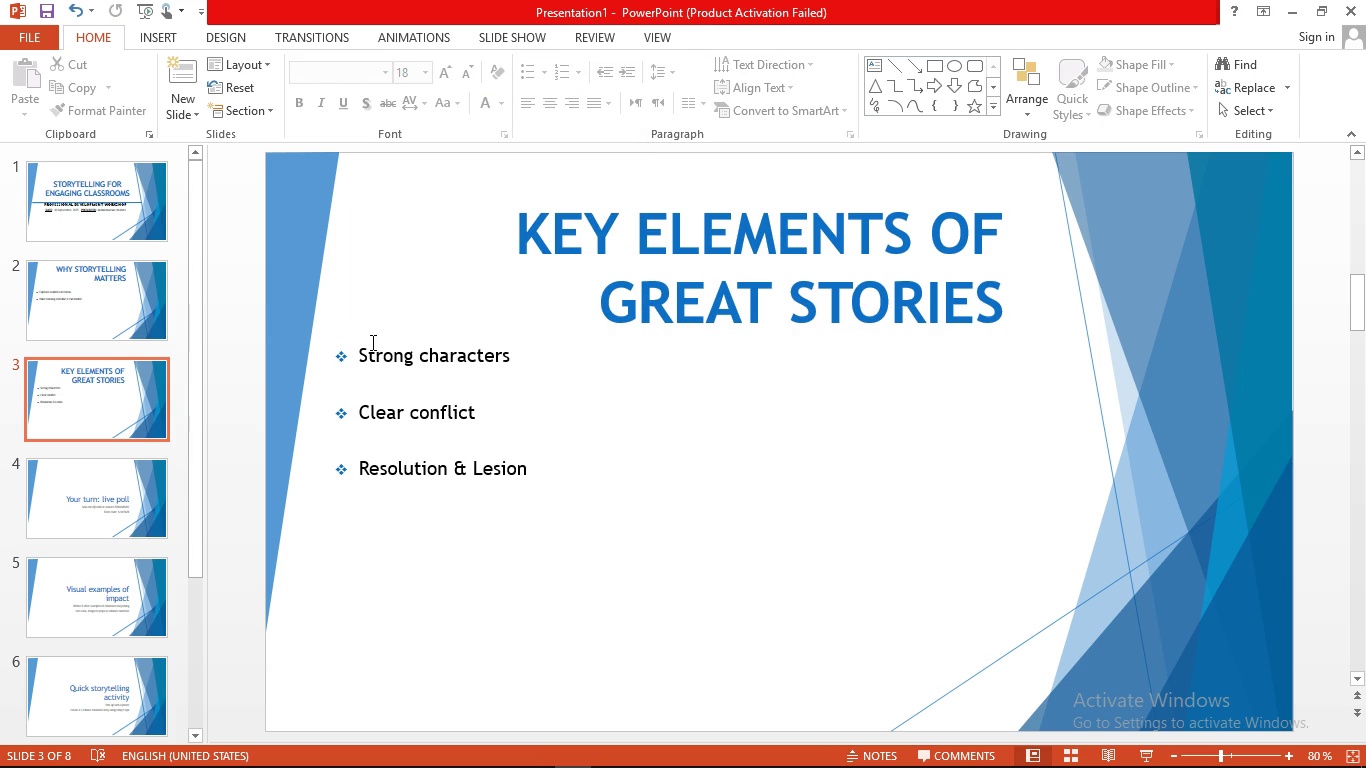 
left_click([153, 41])
 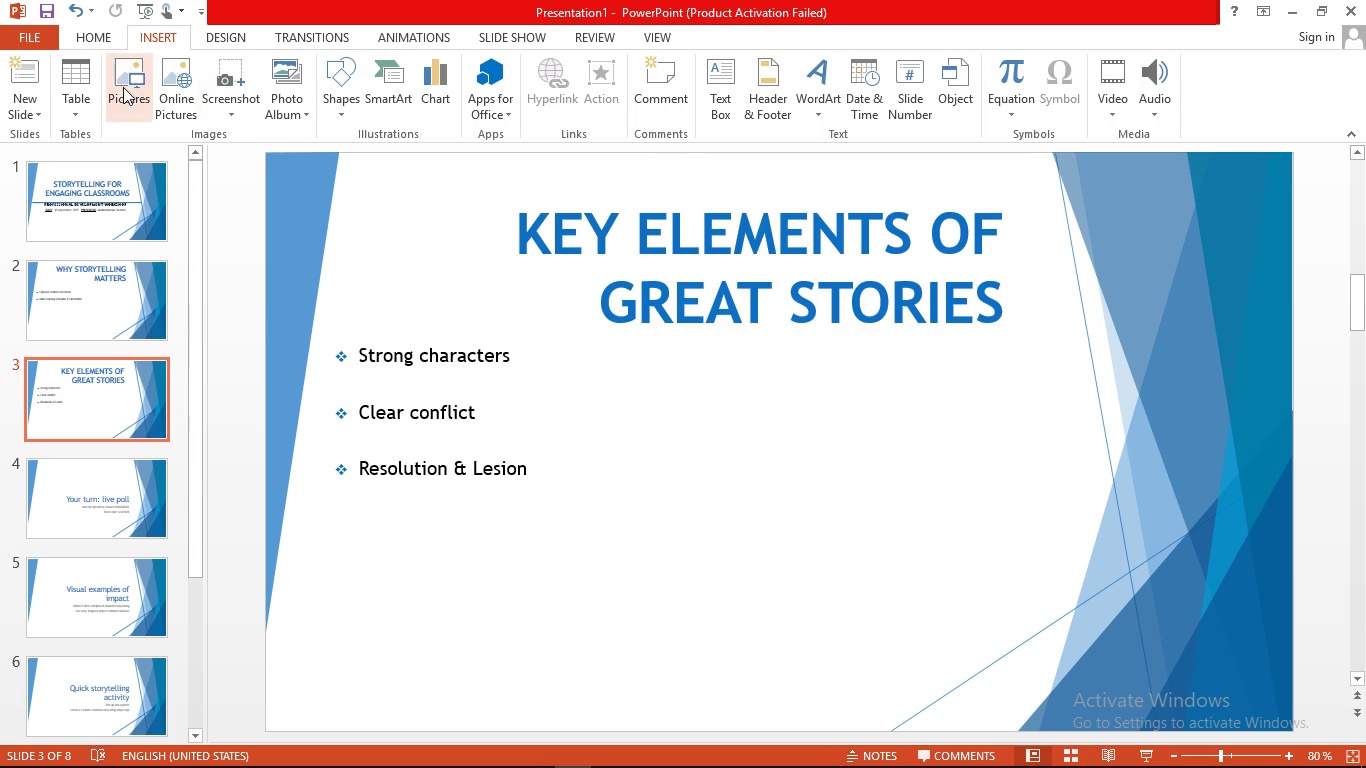 
left_click([122, 85])
 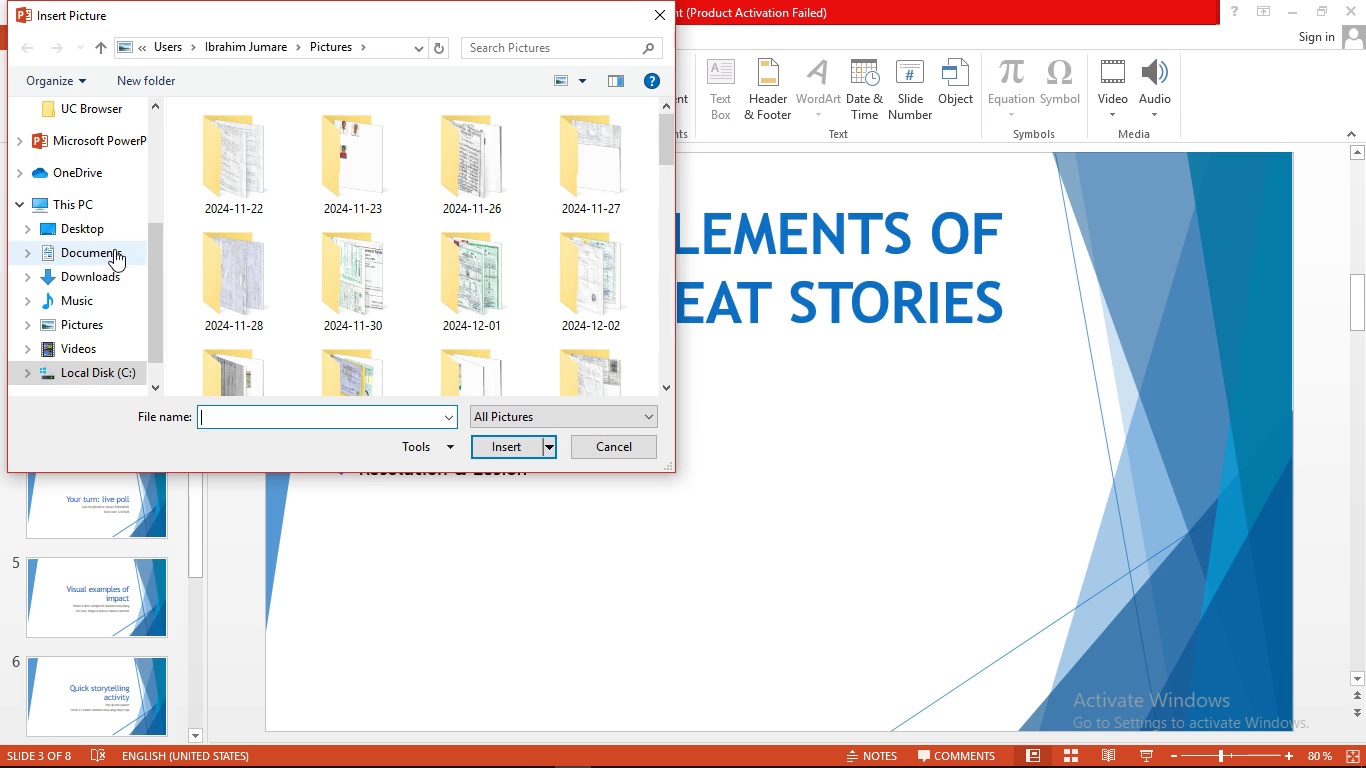 
left_click([86, 223])
 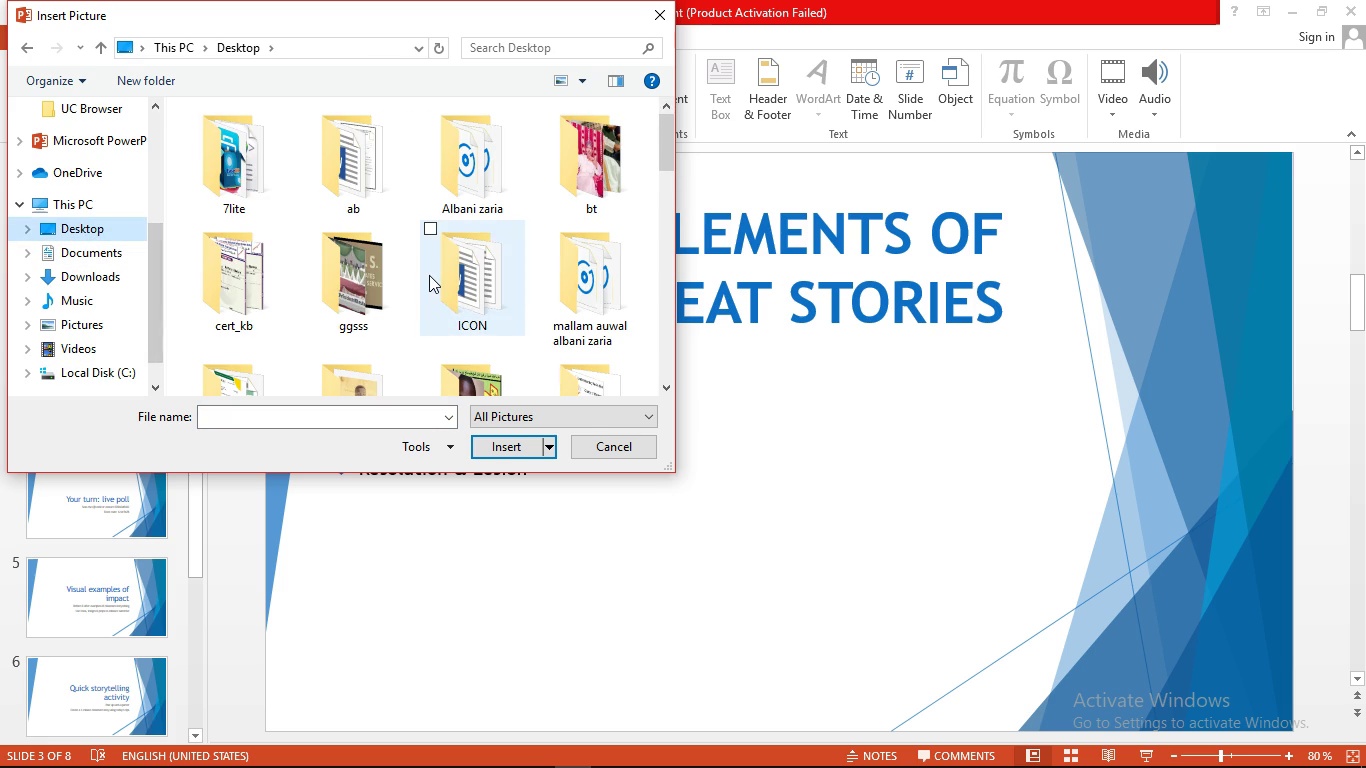 
left_click([429, 275])
 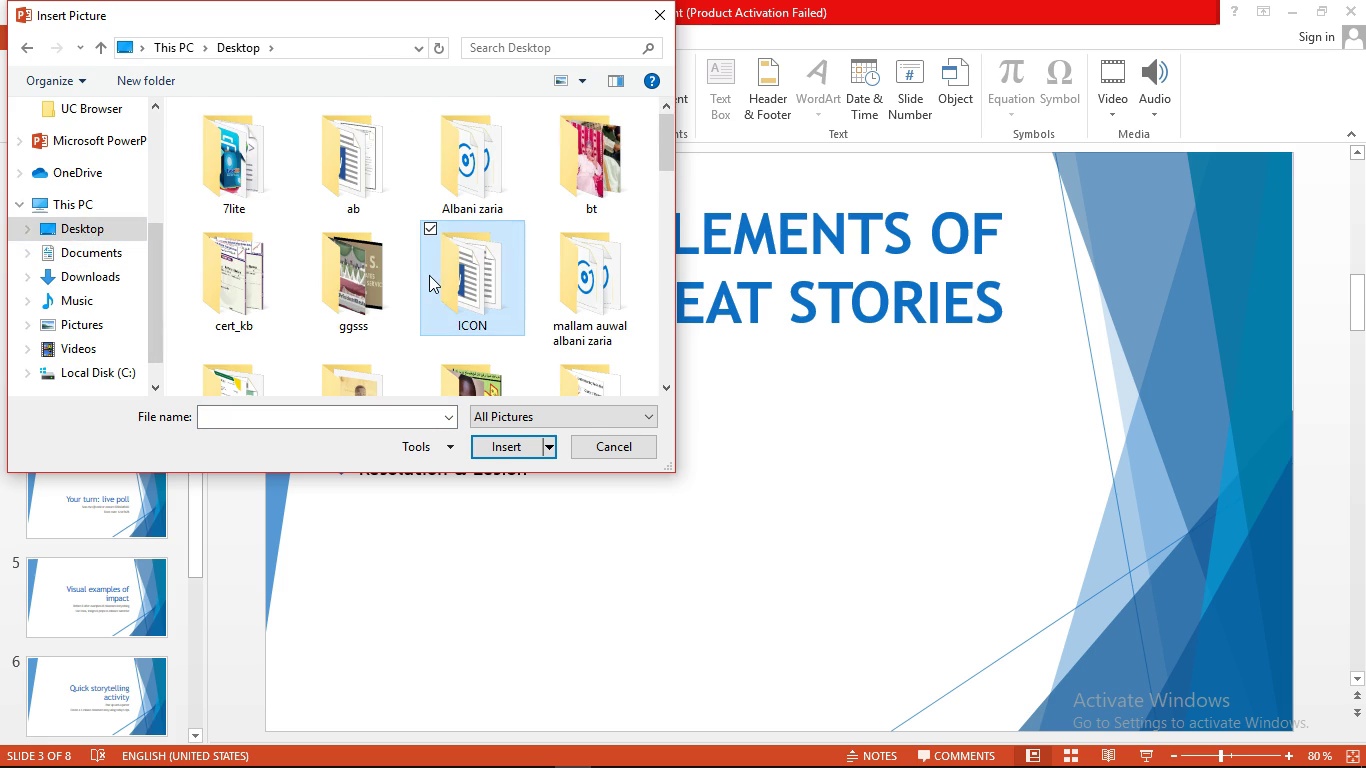 
key(P)
 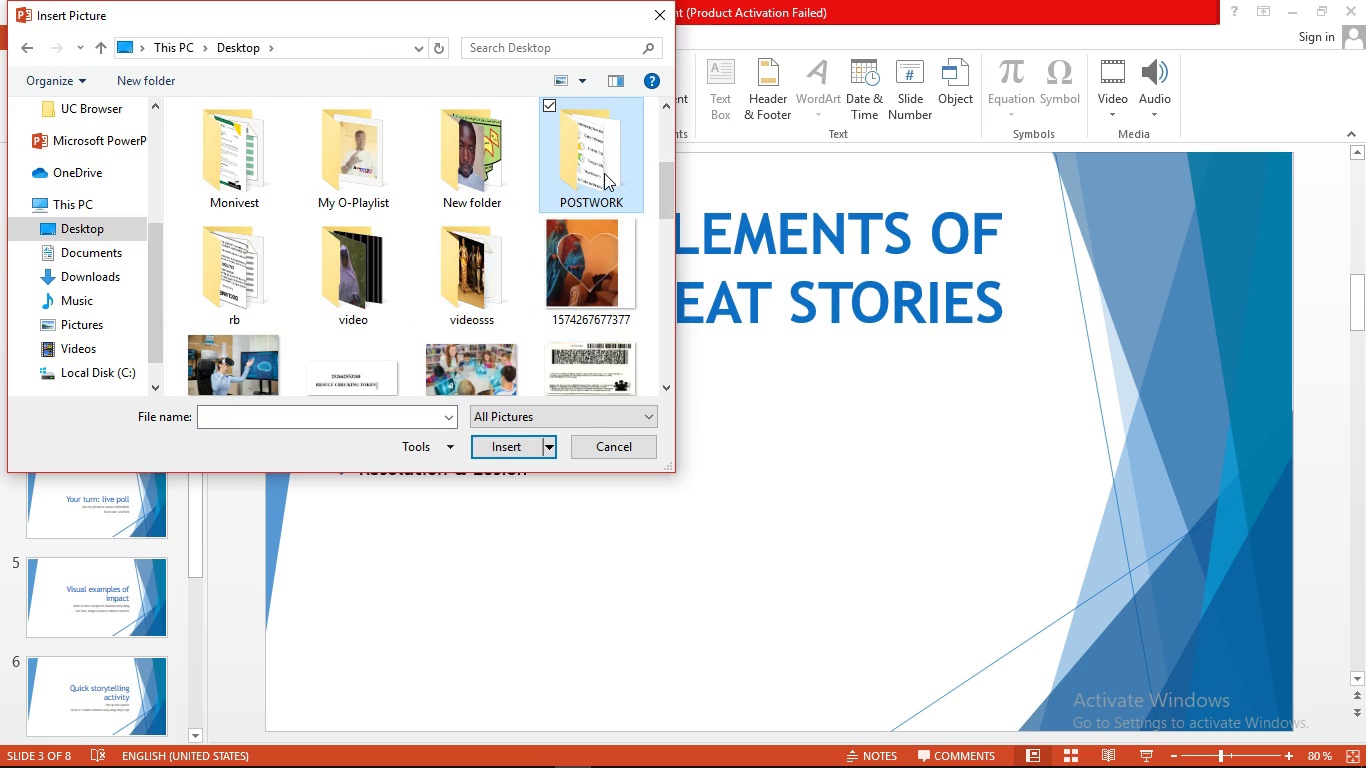 
double_click([604, 173])
 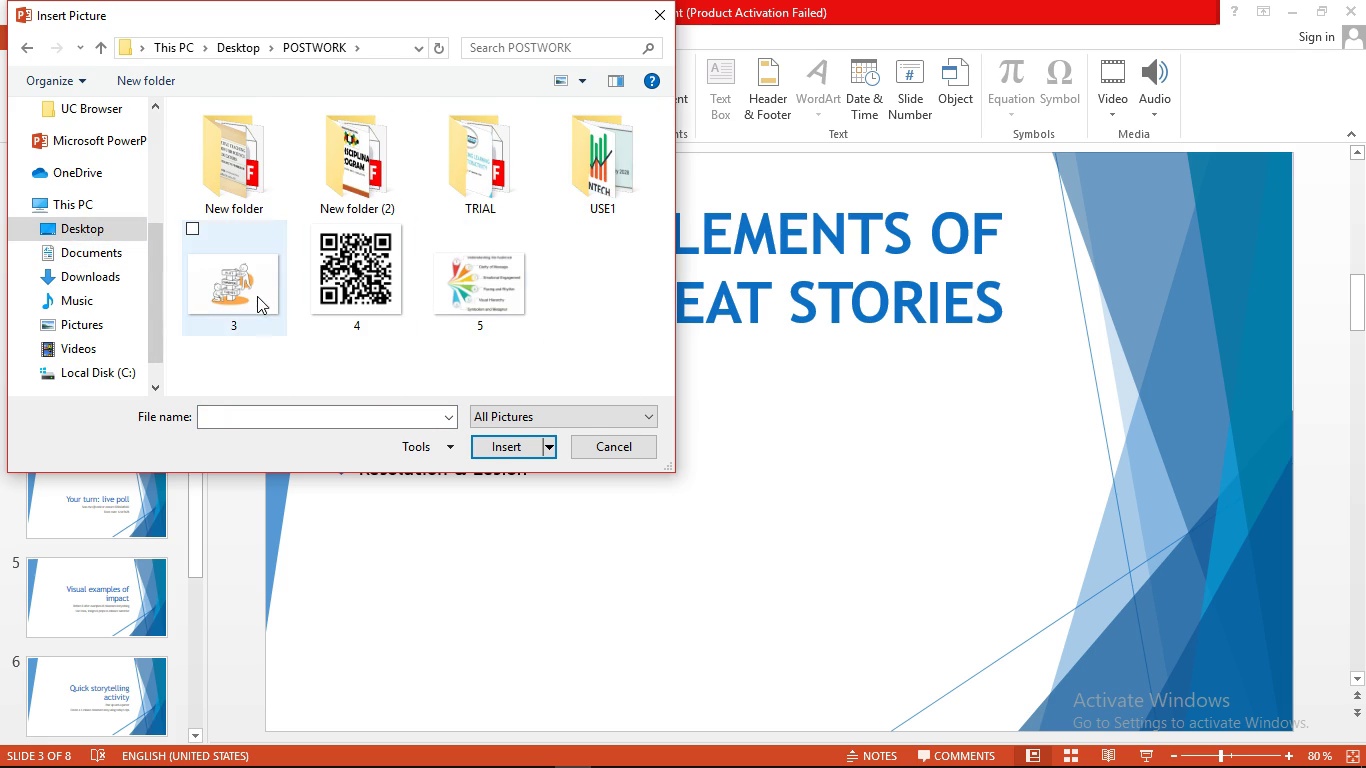 
double_click([257, 295])
 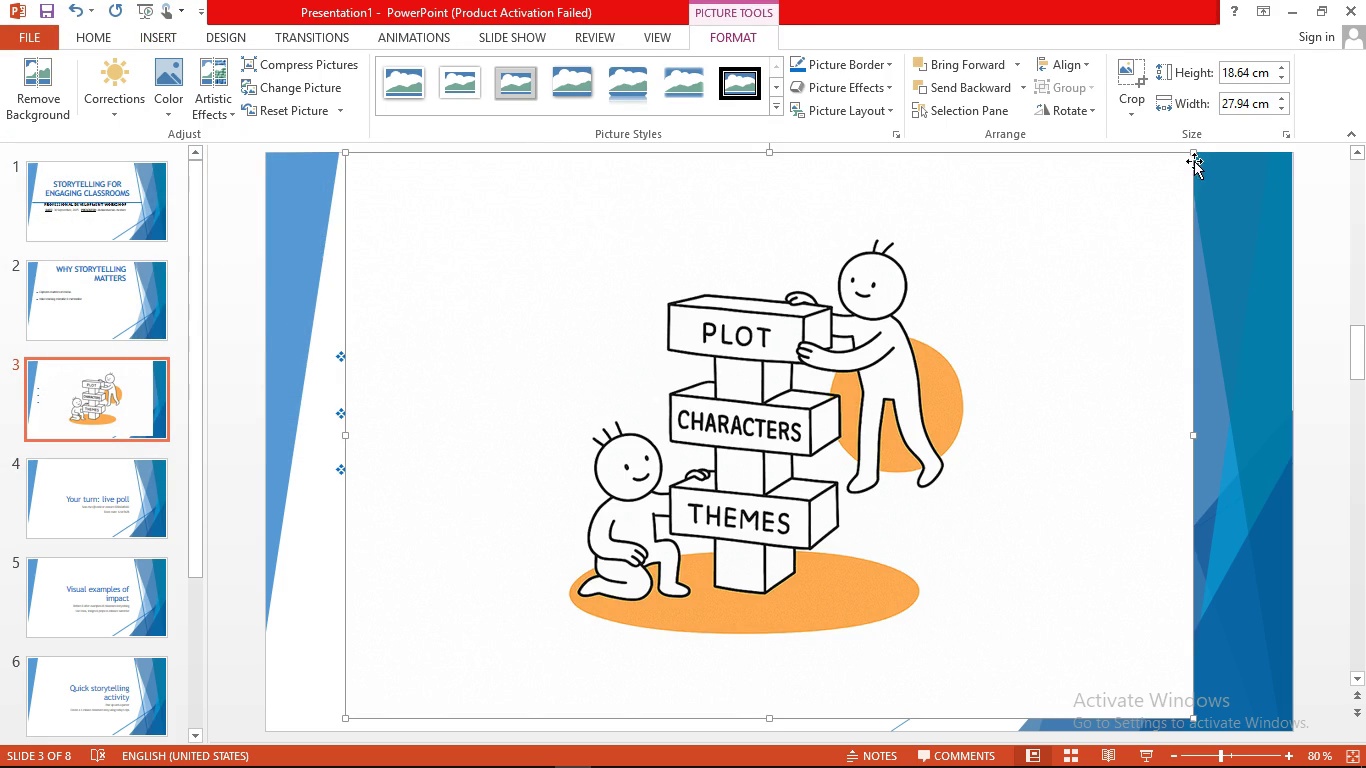 
double_click([935, 258])
 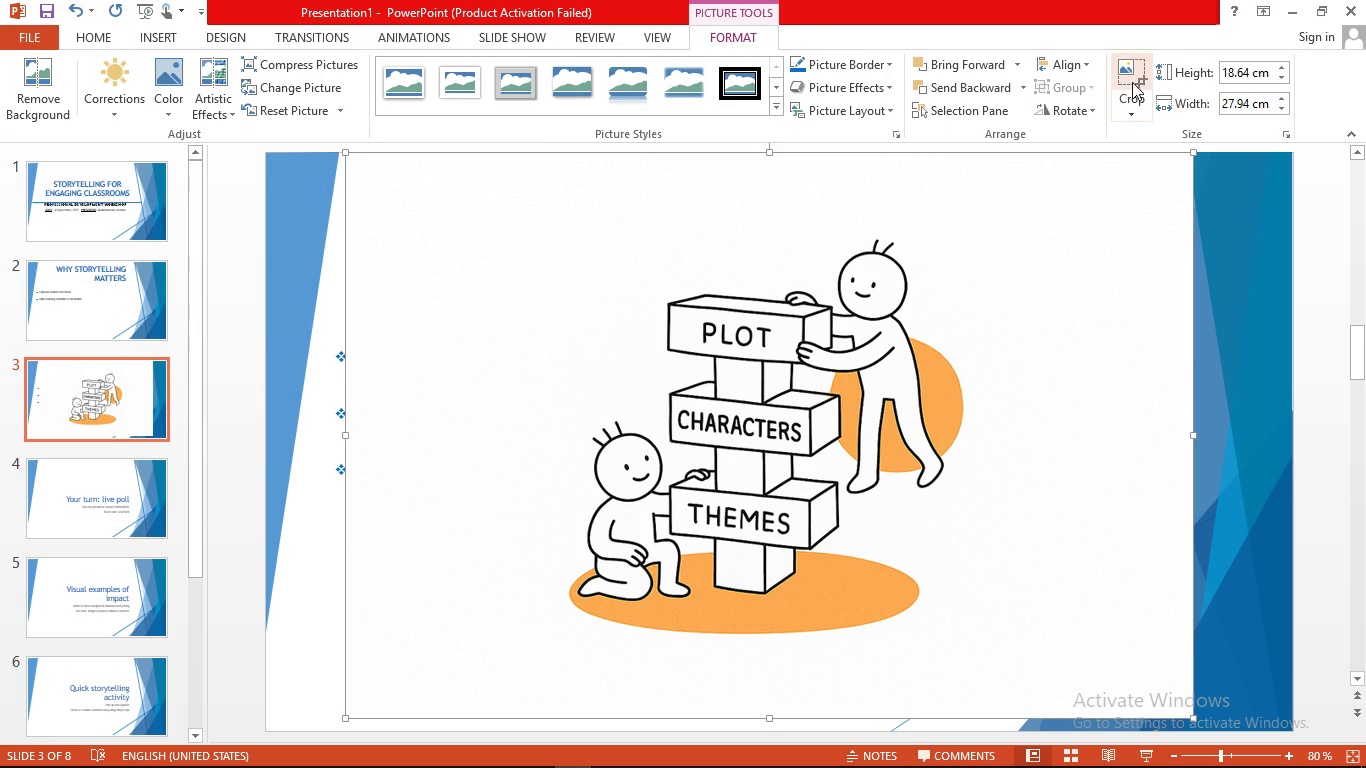 
left_click([1132, 81])